 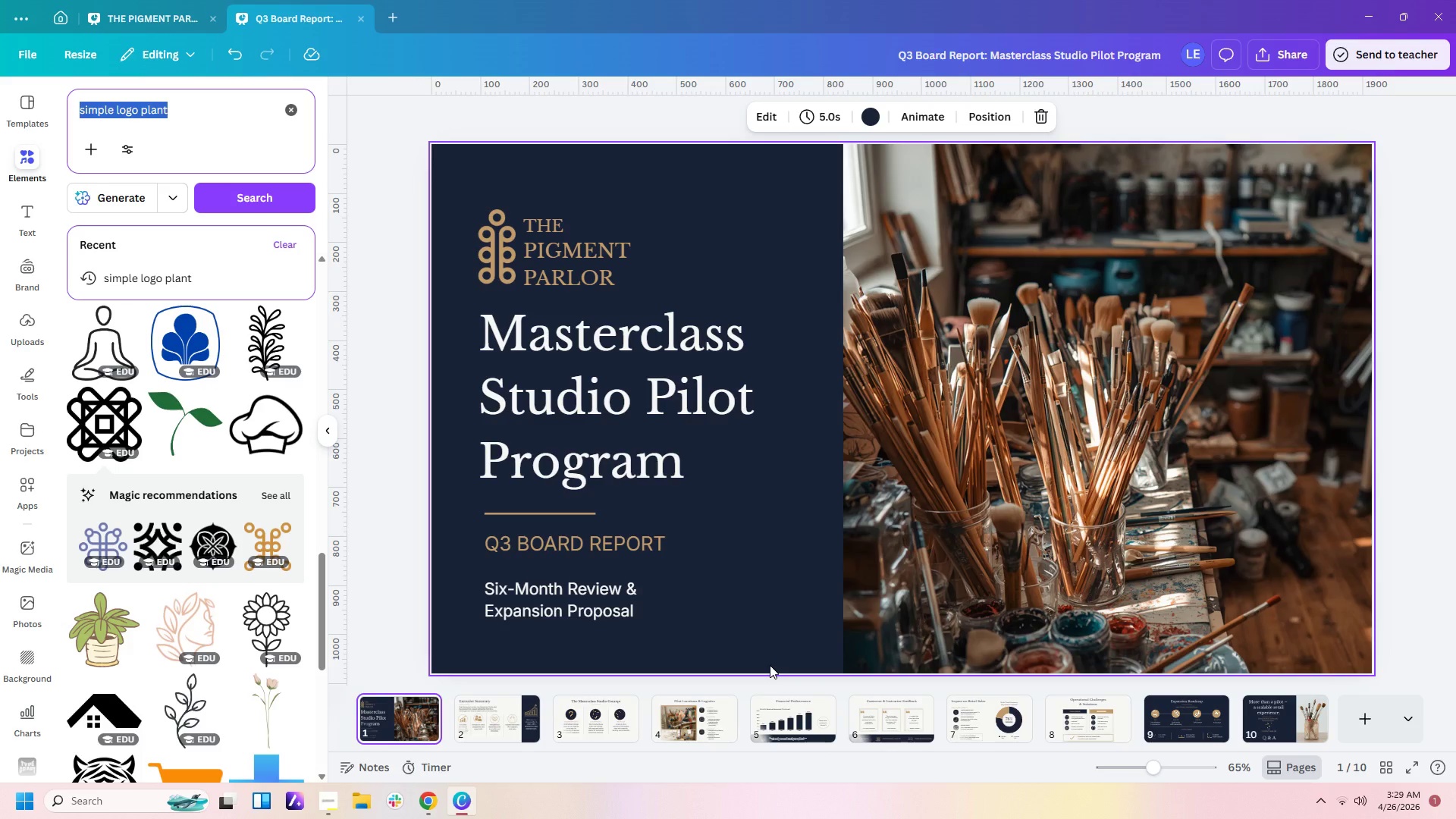 
scroll: coordinate [700, 647], scroll_direction: down, amount: 2.0
 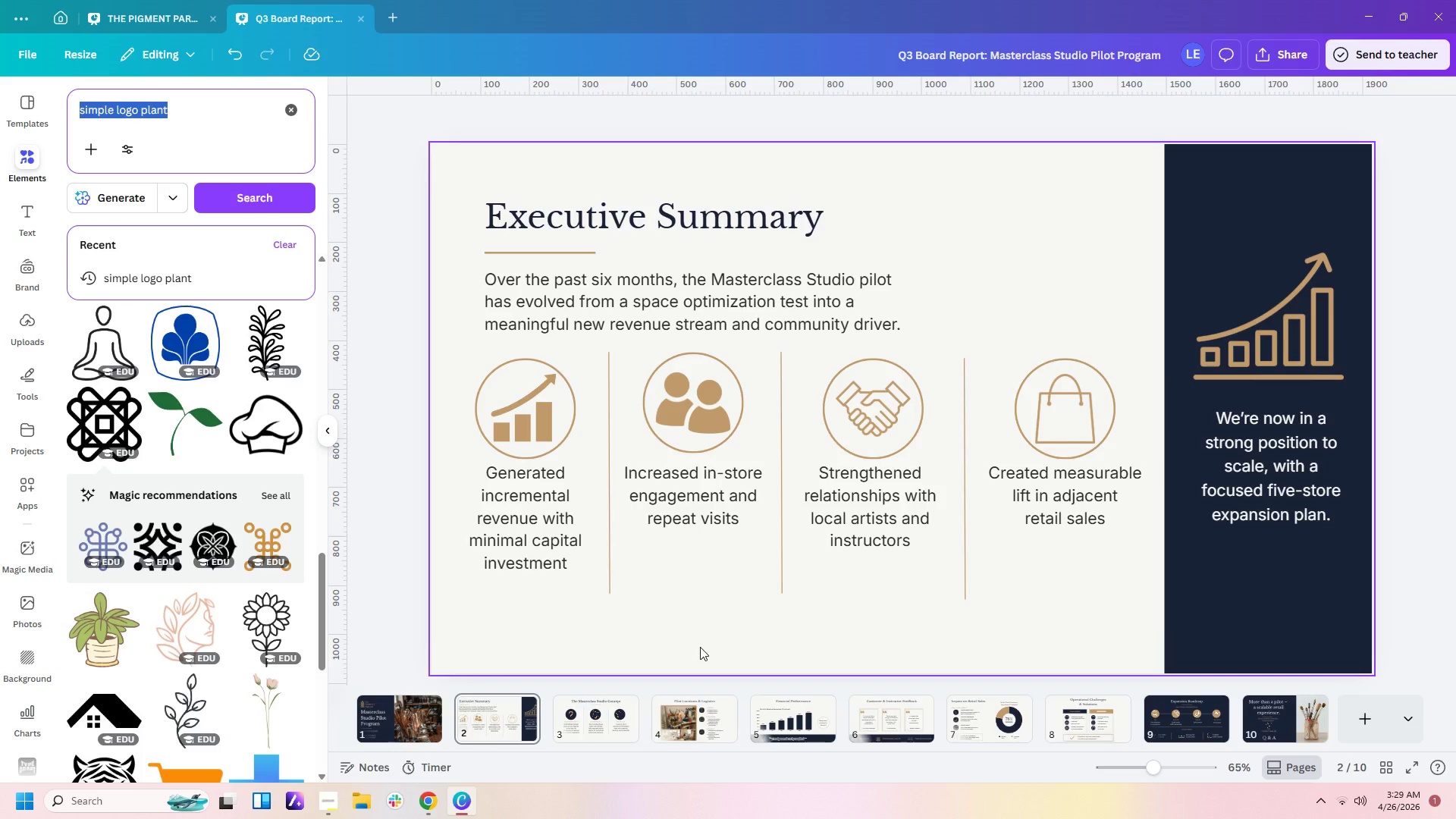 
scroll: coordinate [700, 647], scroll_direction: up, amount: 2.0
 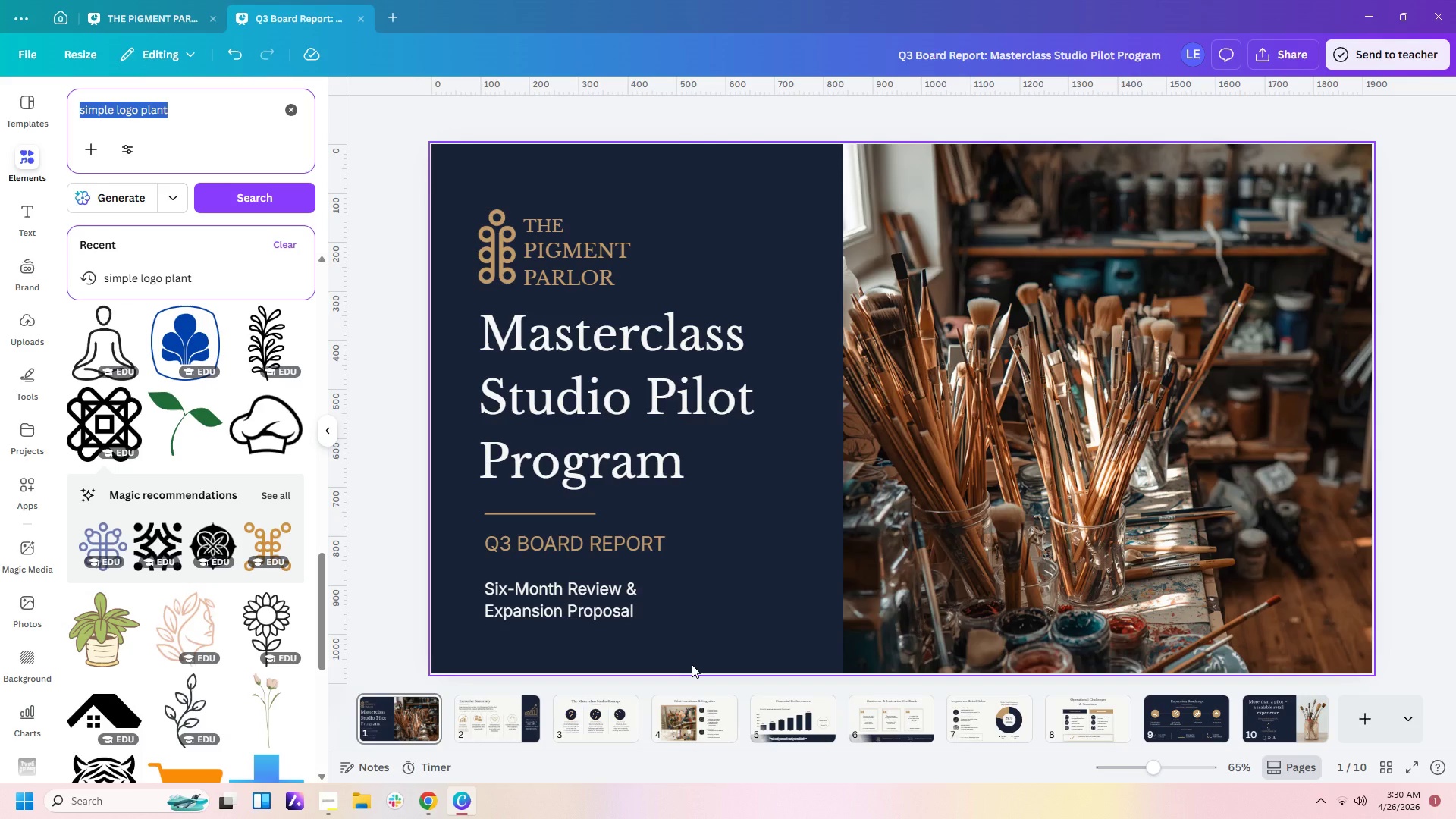 
wait(49.78)
 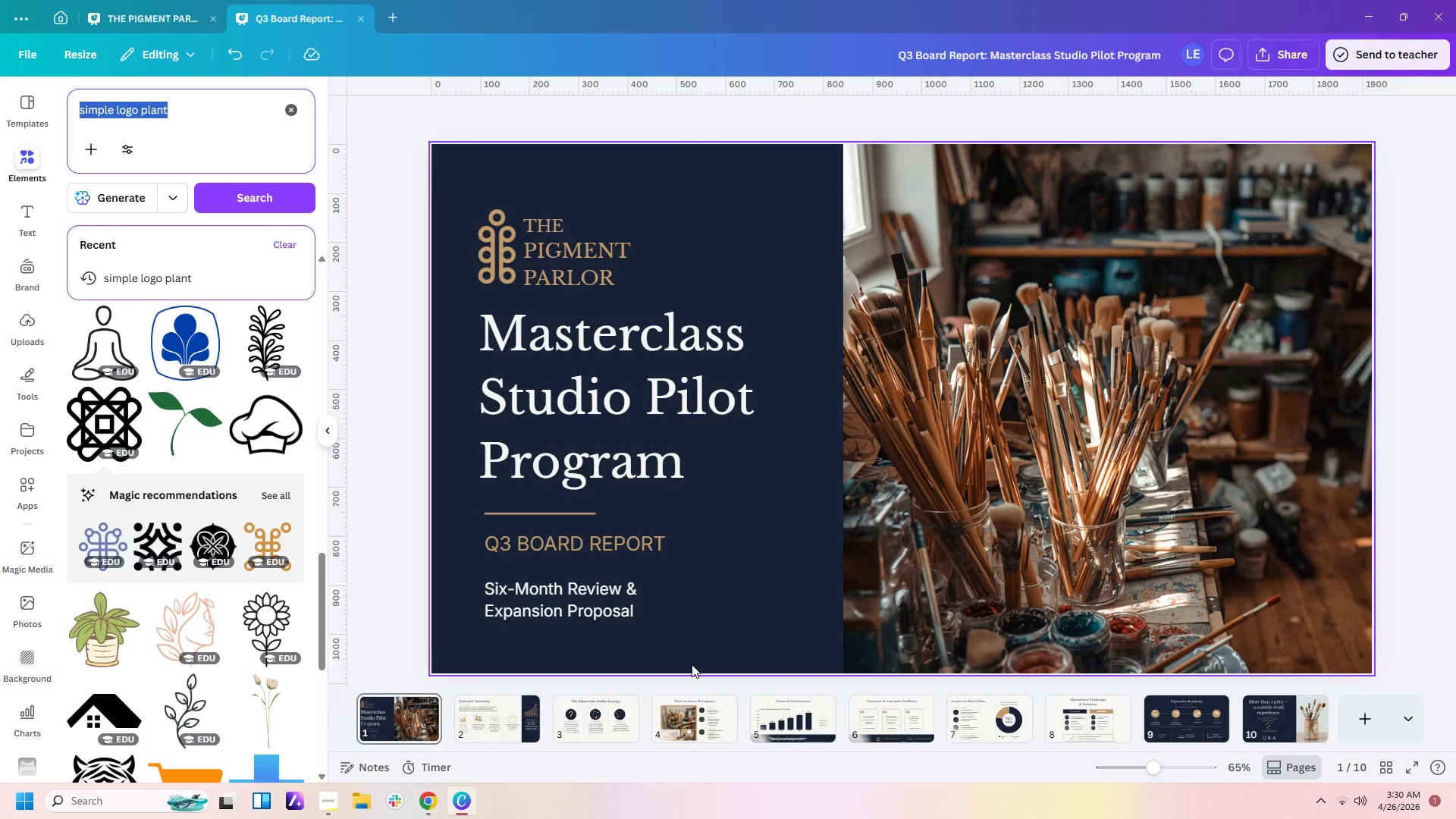 
type(luxury art studio inet)
key(Backspace)
key(Backspace)
type(terir)
key(Backspace)
type(or)
 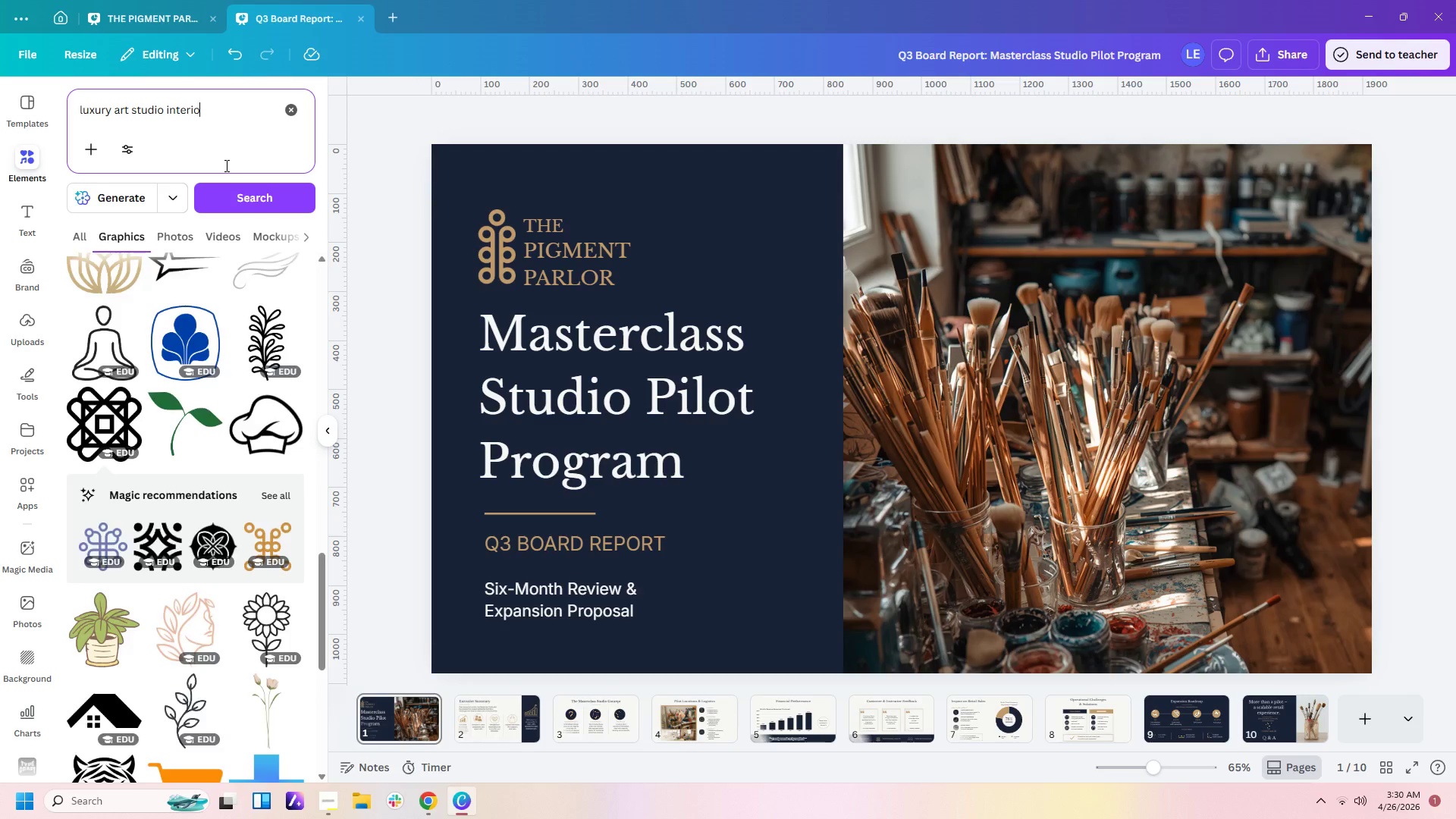 
key(Enter)
 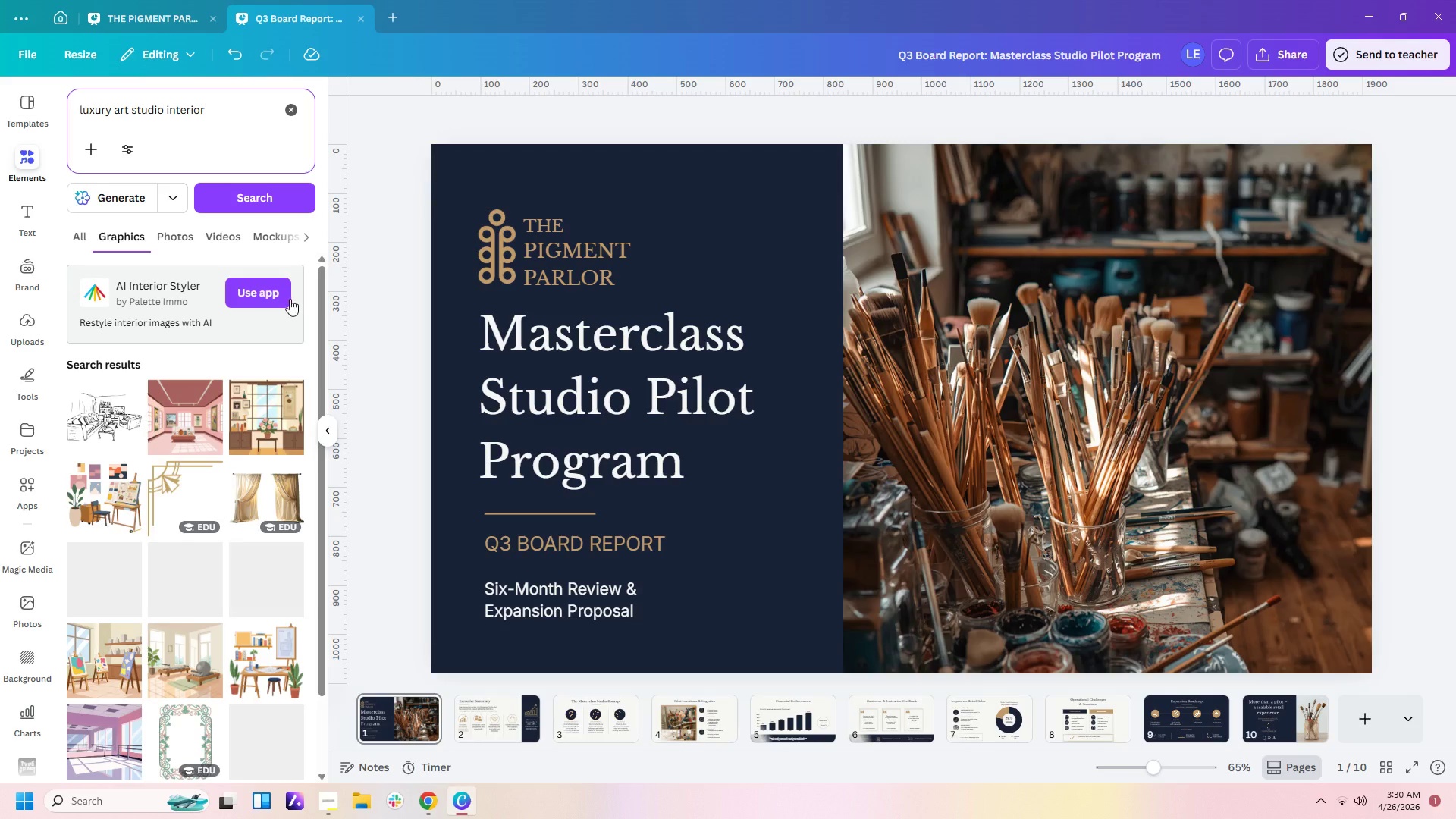 
left_click([180, 250])
 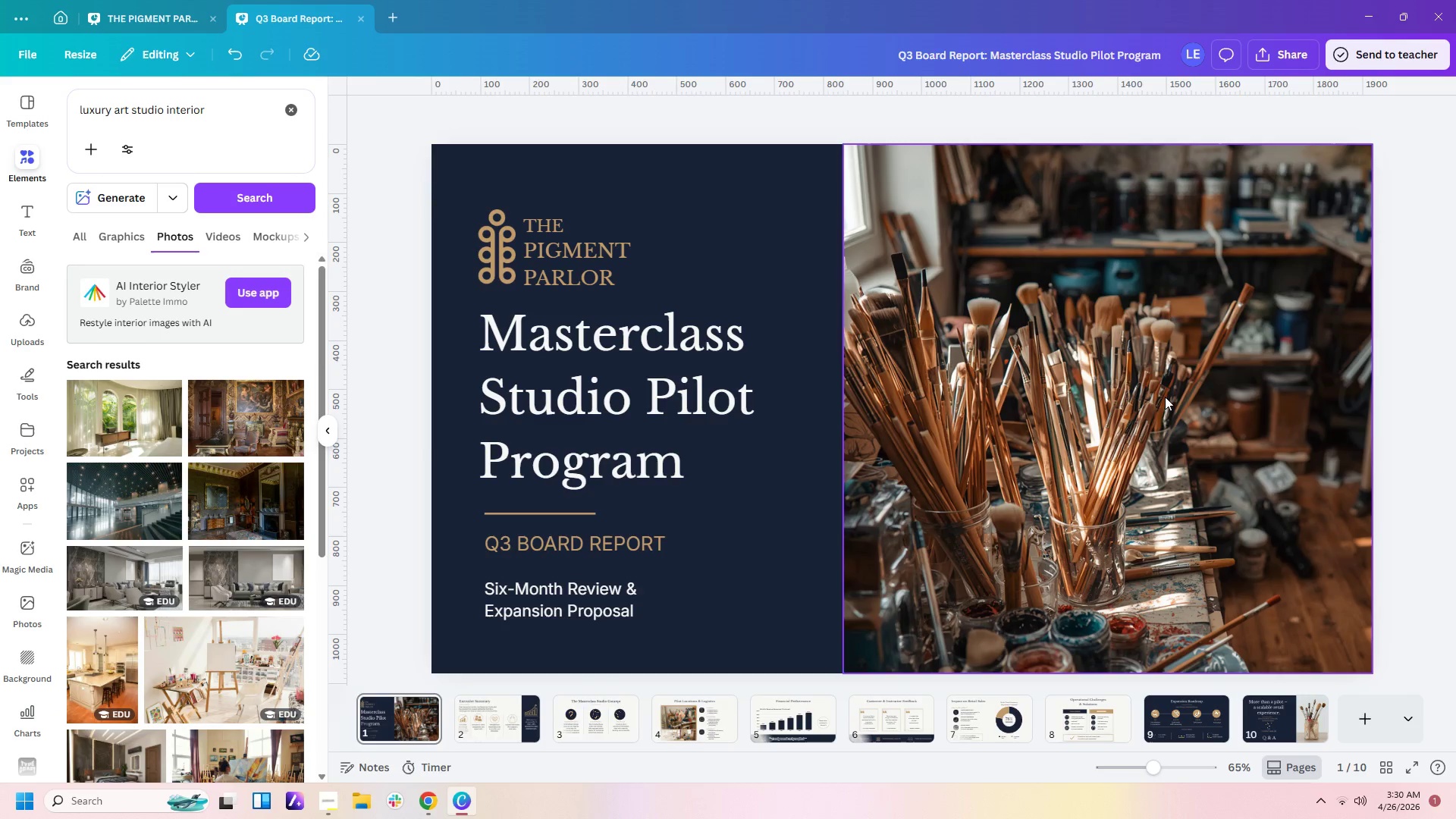 
wait(7.28)
 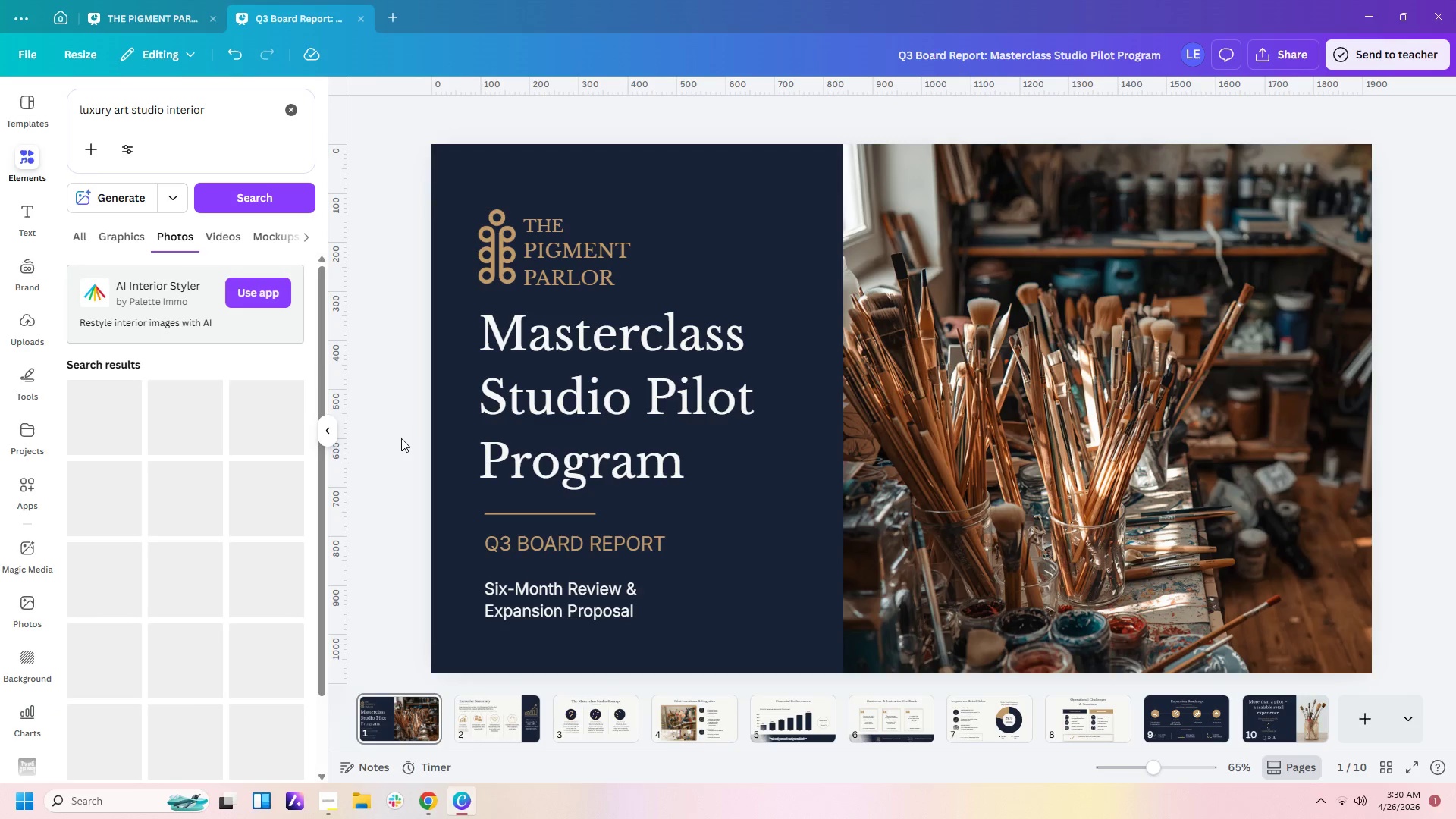 
scroll: coordinate [243, 581], scroll_direction: down, amount: 8.0
 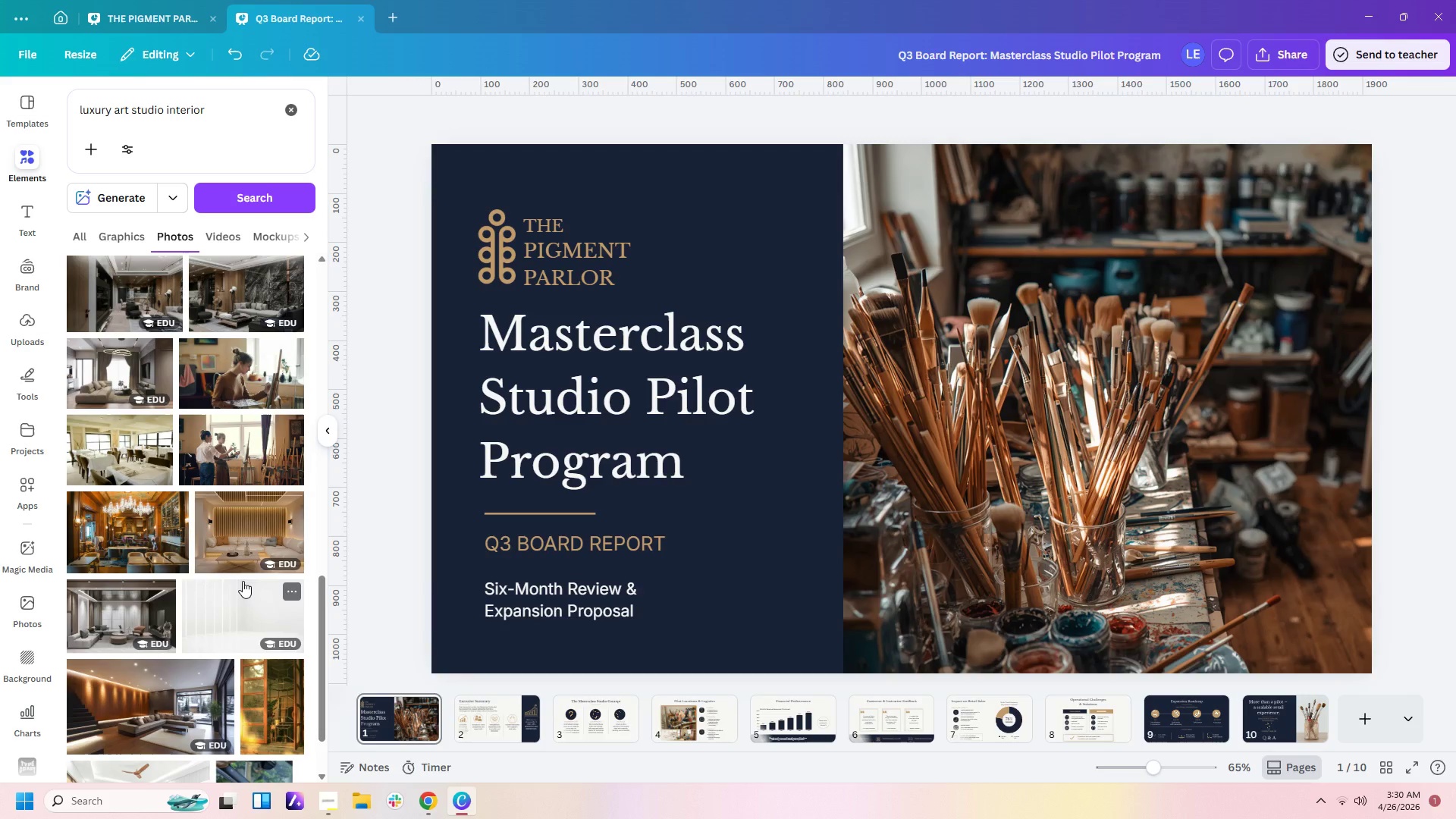 
scroll: coordinate [242, 564], scroll_direction: down, amount: 9.0
 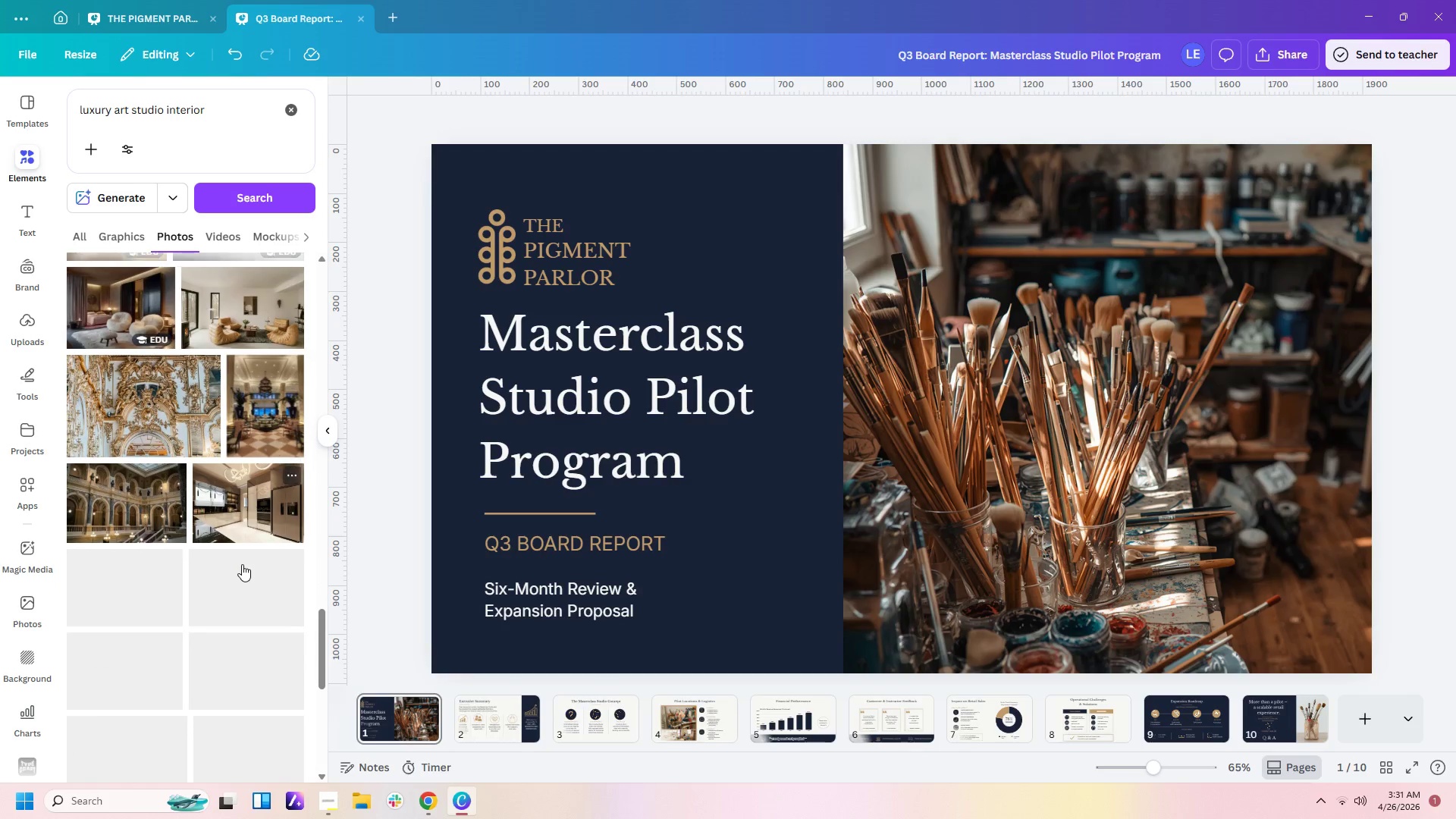 
left_click([771, 559])
 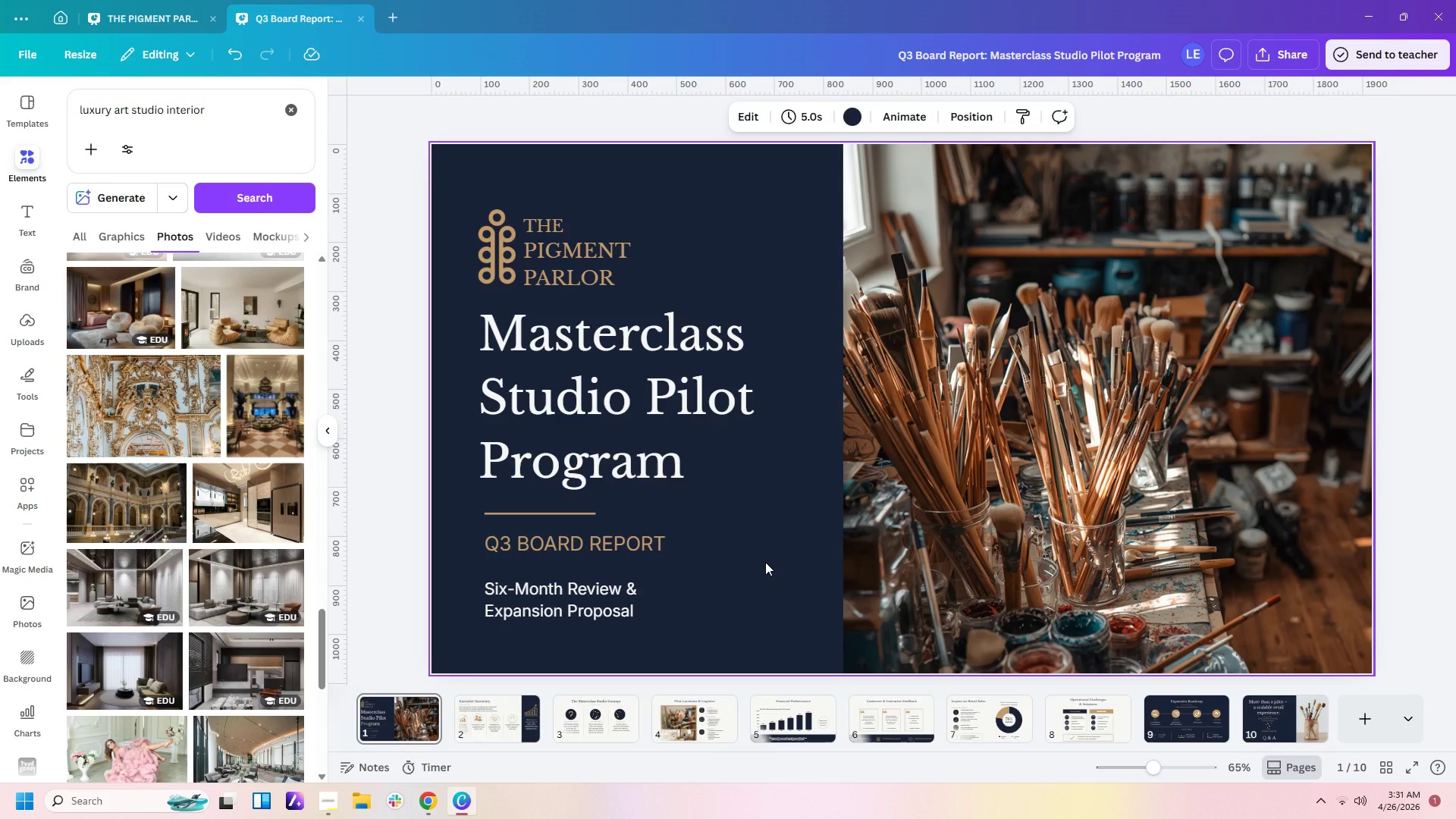 
scroll: coordinate [256, 578], scroll_direction: down, amount: 6.0
 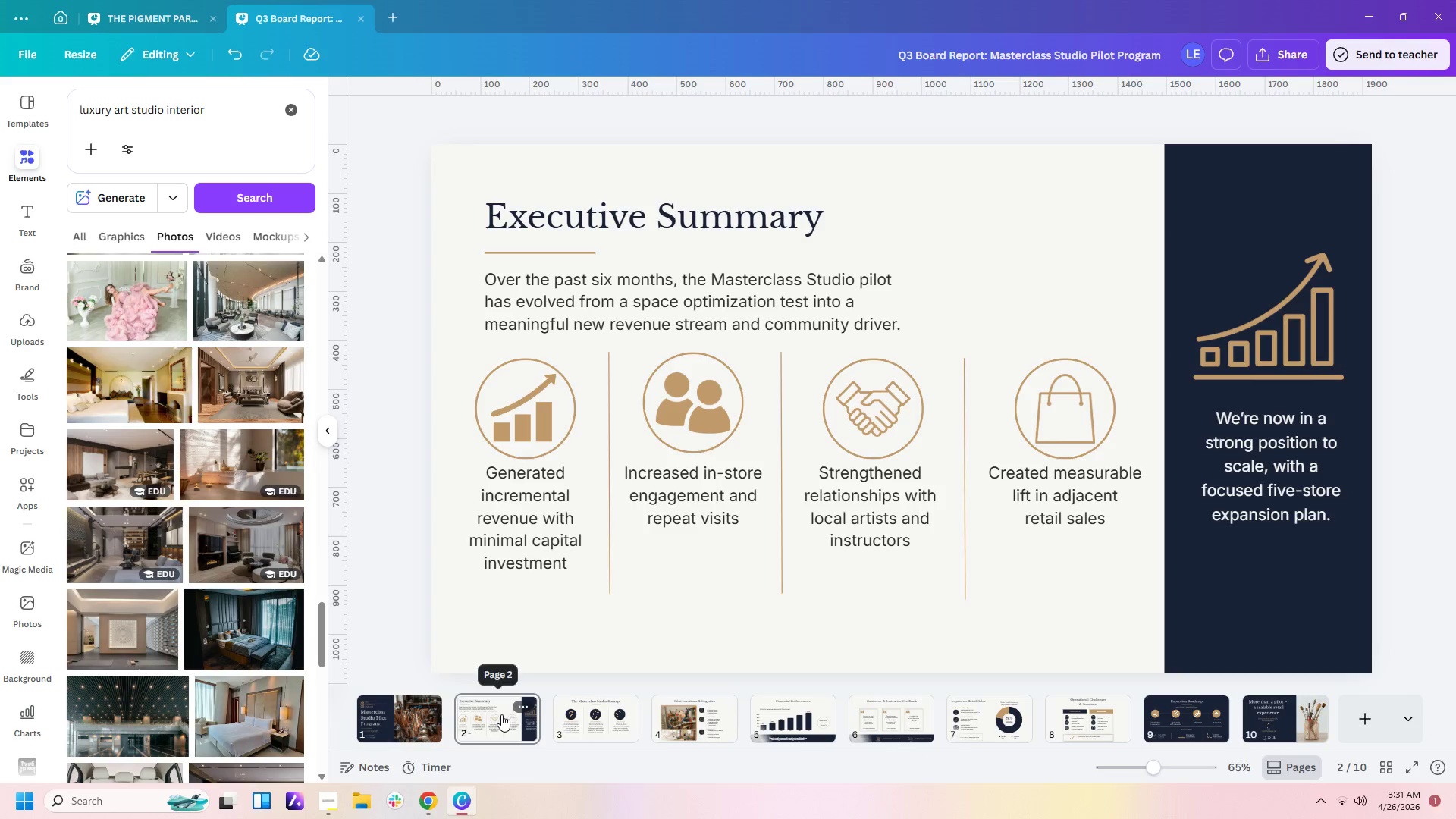 
left_click([337, 805])